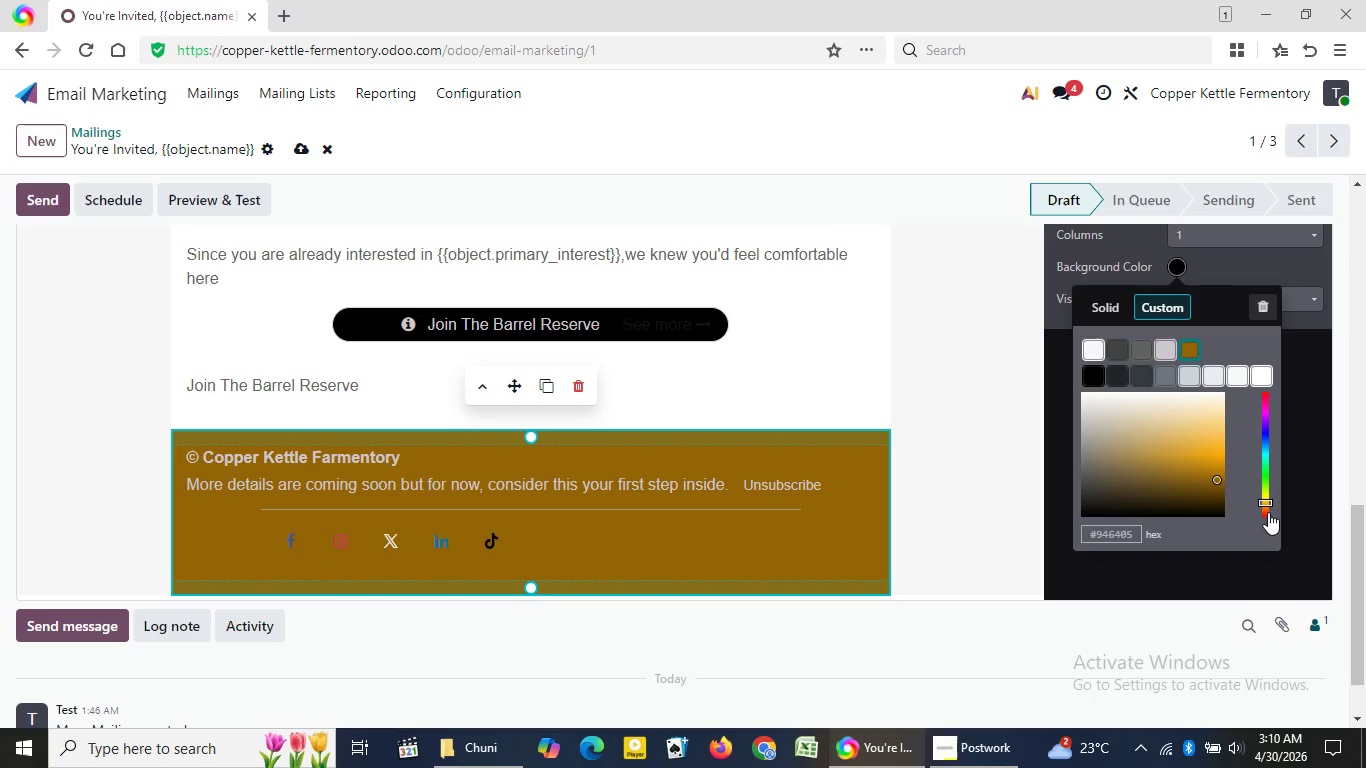 
left_click([1268, 512])
 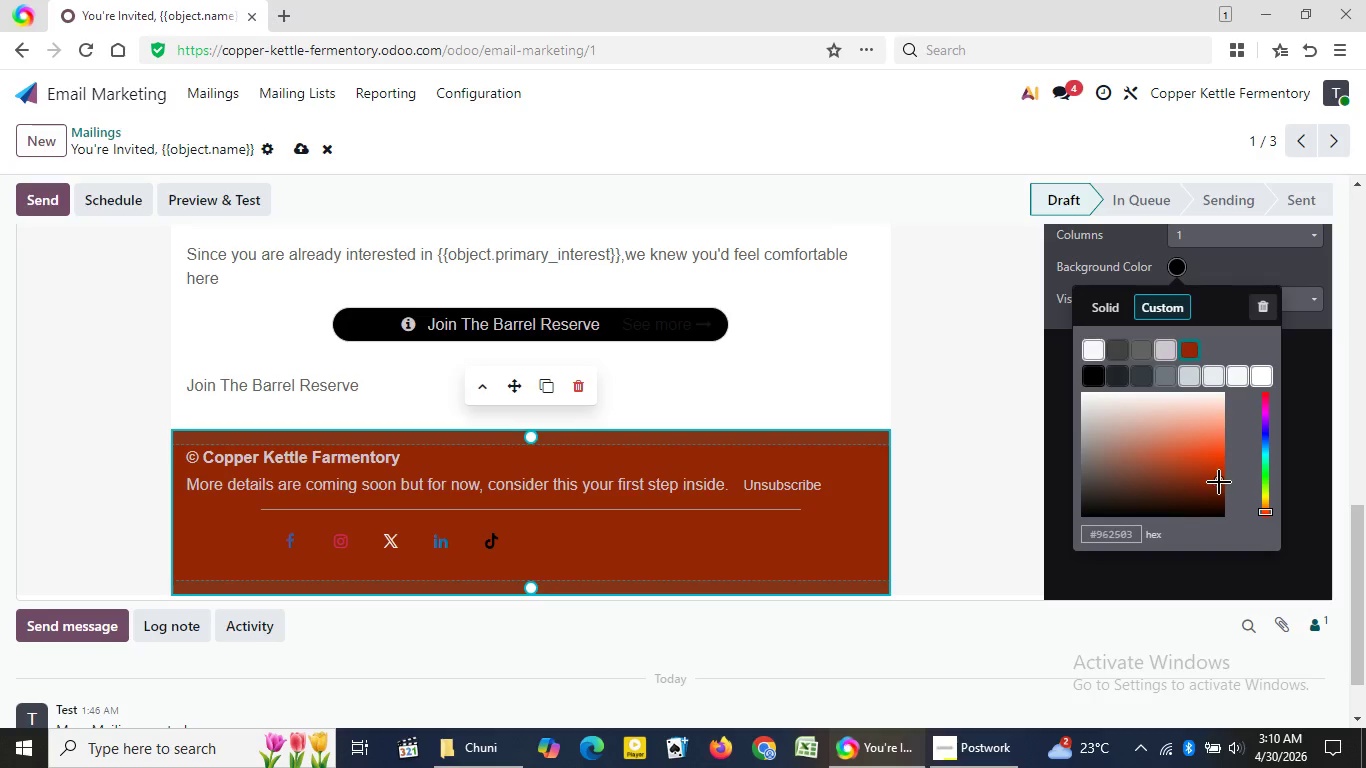 
left_click_drag(start_coordinate=[1219, 479], to_coordinate=[1205, 491])
 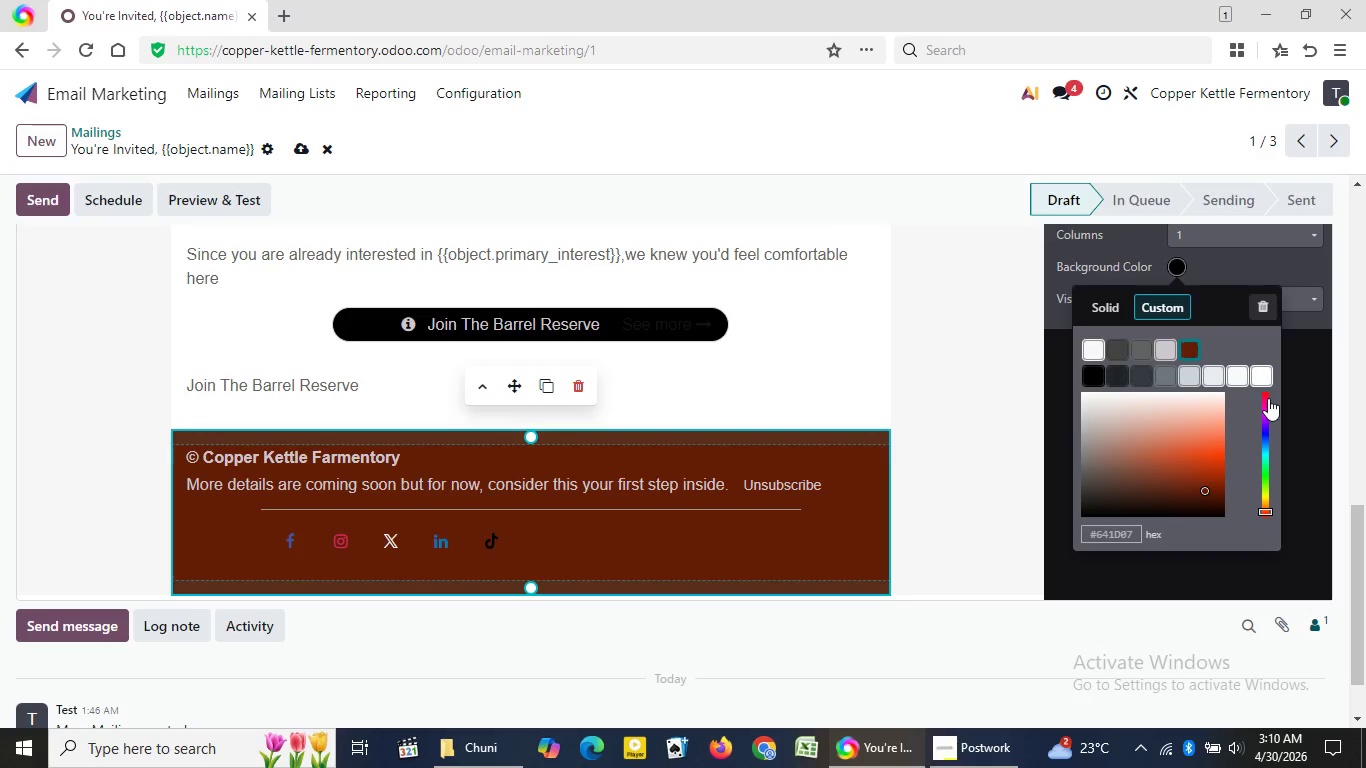 
left_click([1268, 398])
 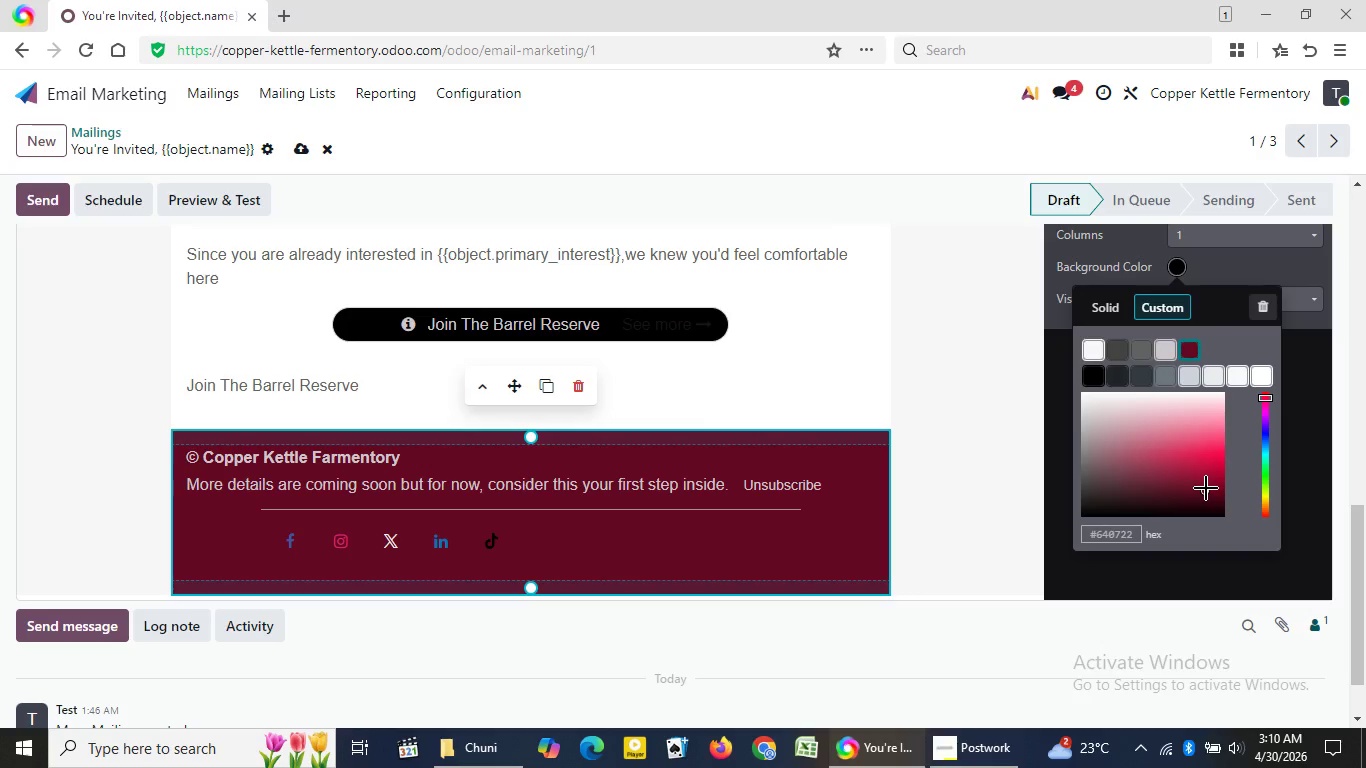 
wait(5.39)
 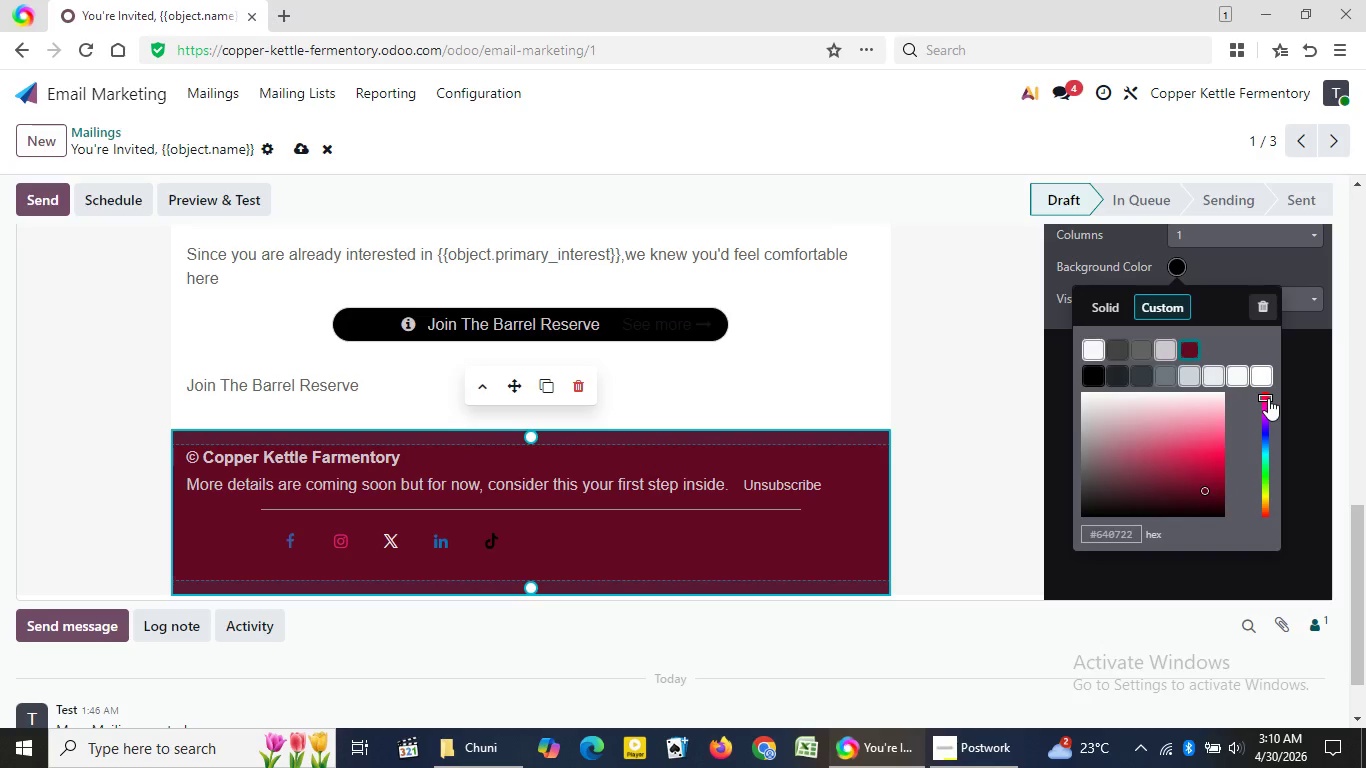 
left_click_drag(start_coordinate=[1206, 488], to_coordinate=[1192, 480])
 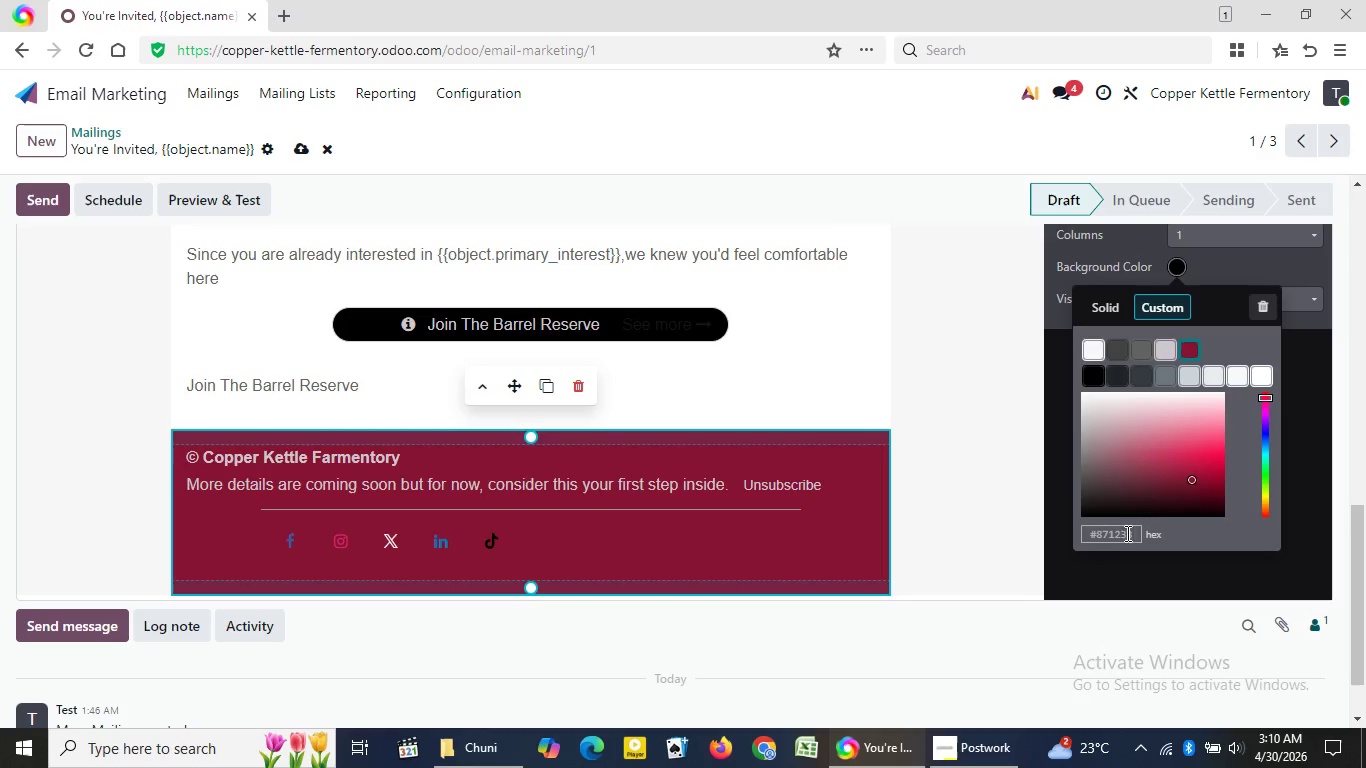 
wait(6.11)
 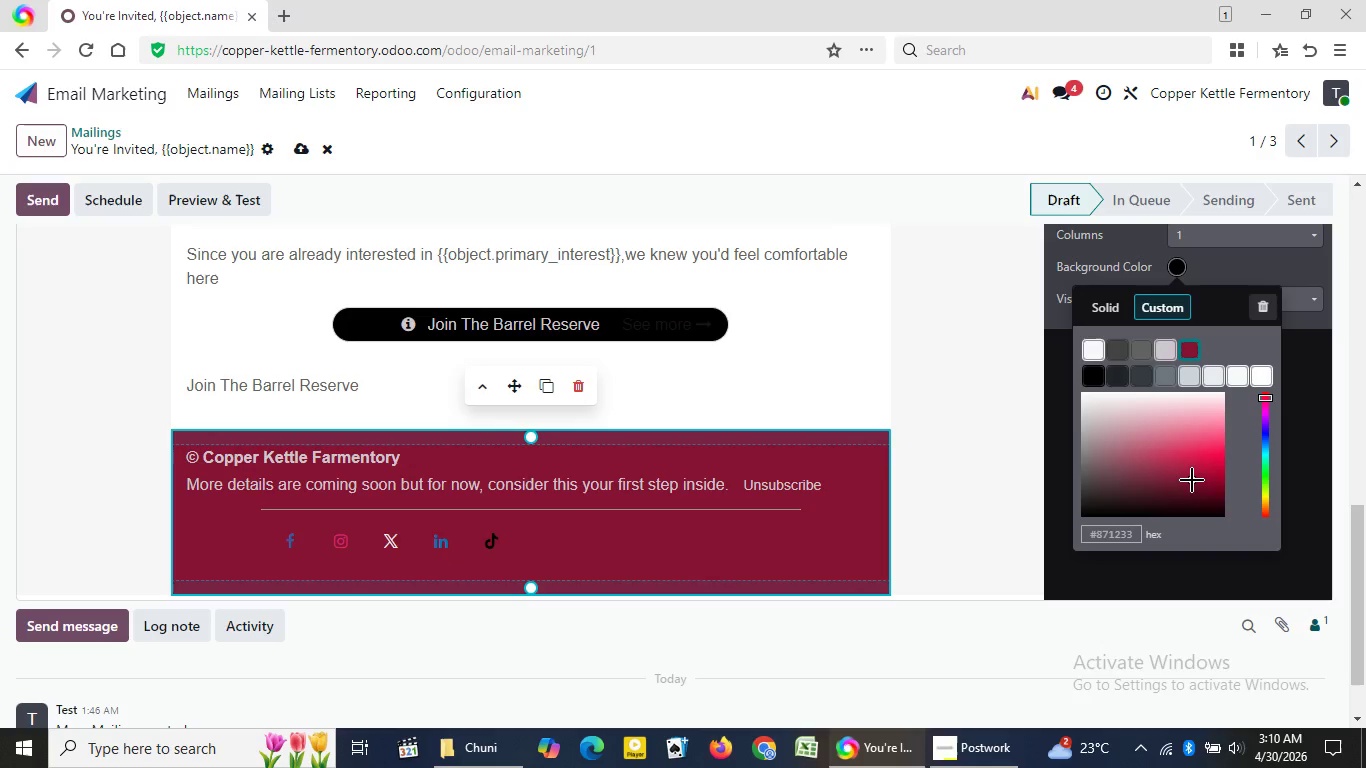 
left_click([1131, 535])
 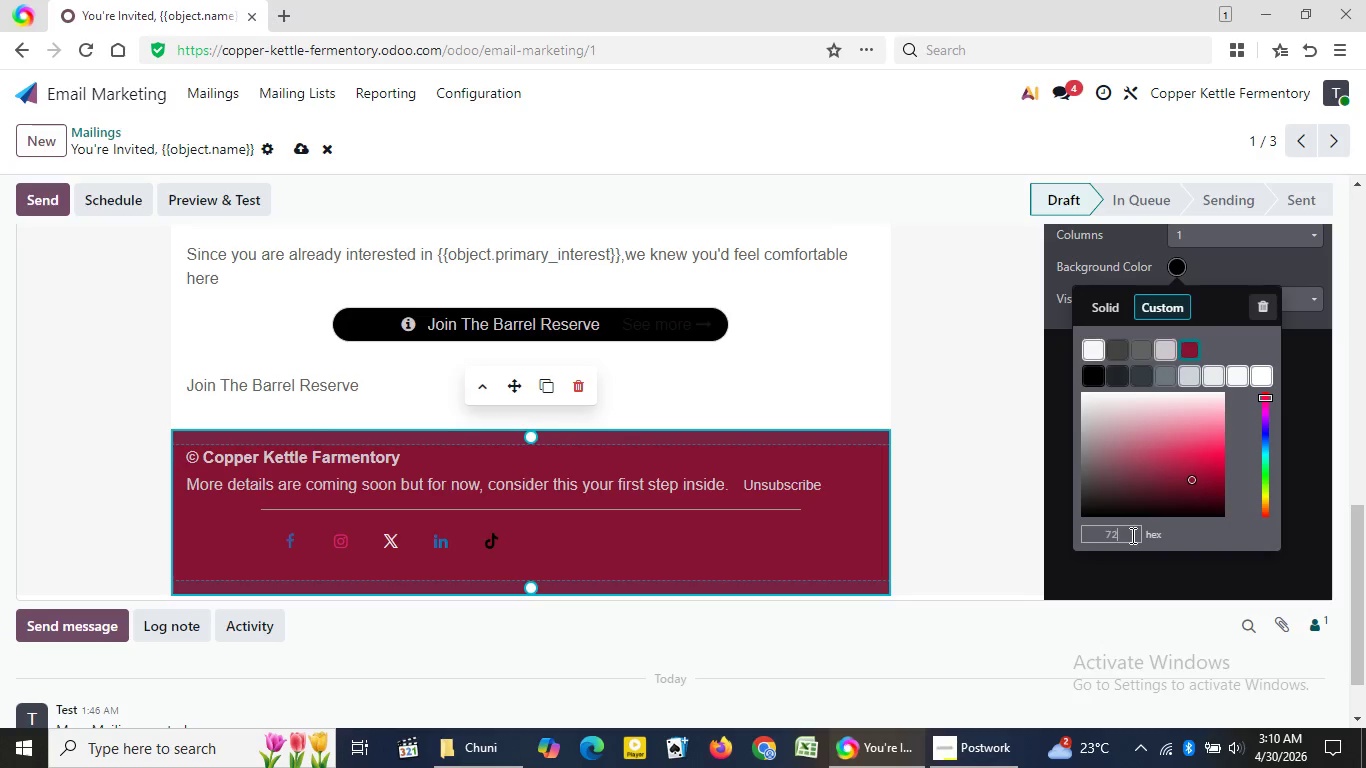 
key(Numpad7)
 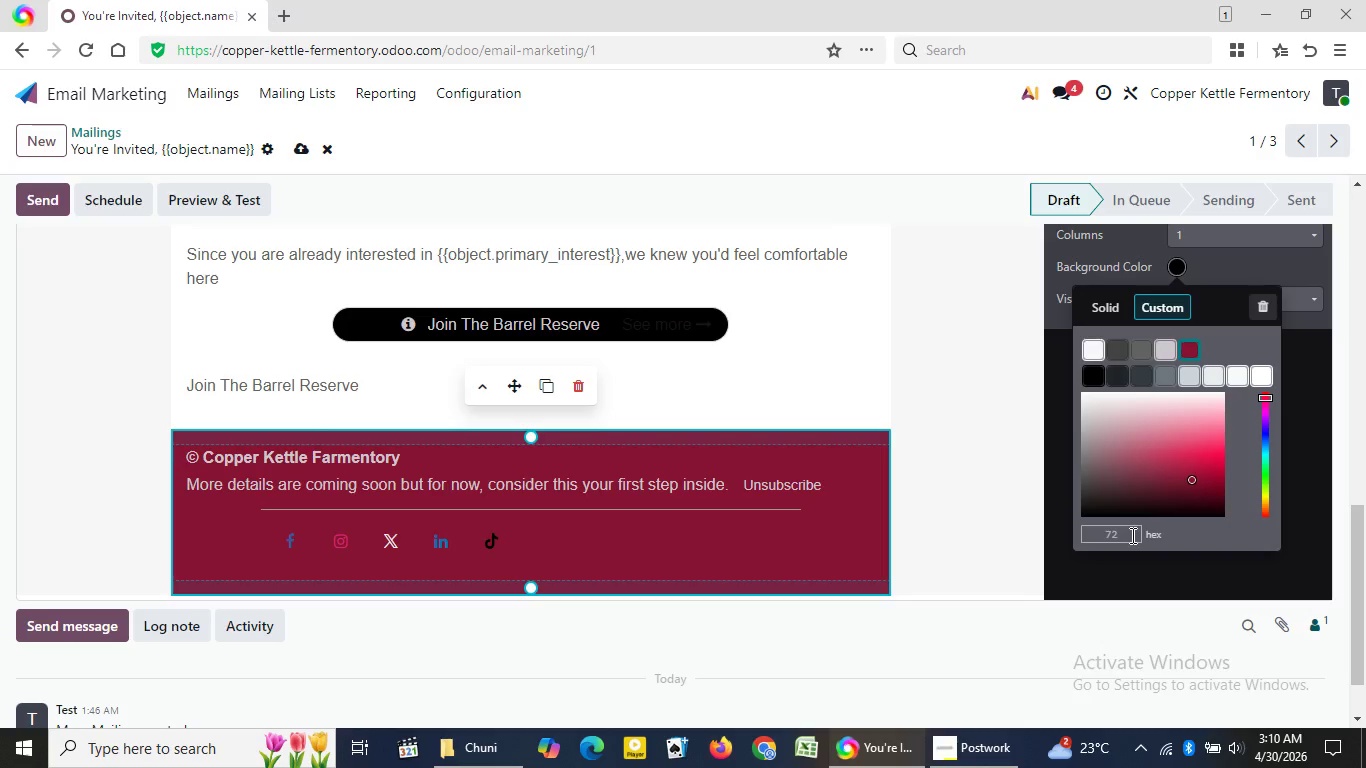 
key(Numpad2)
 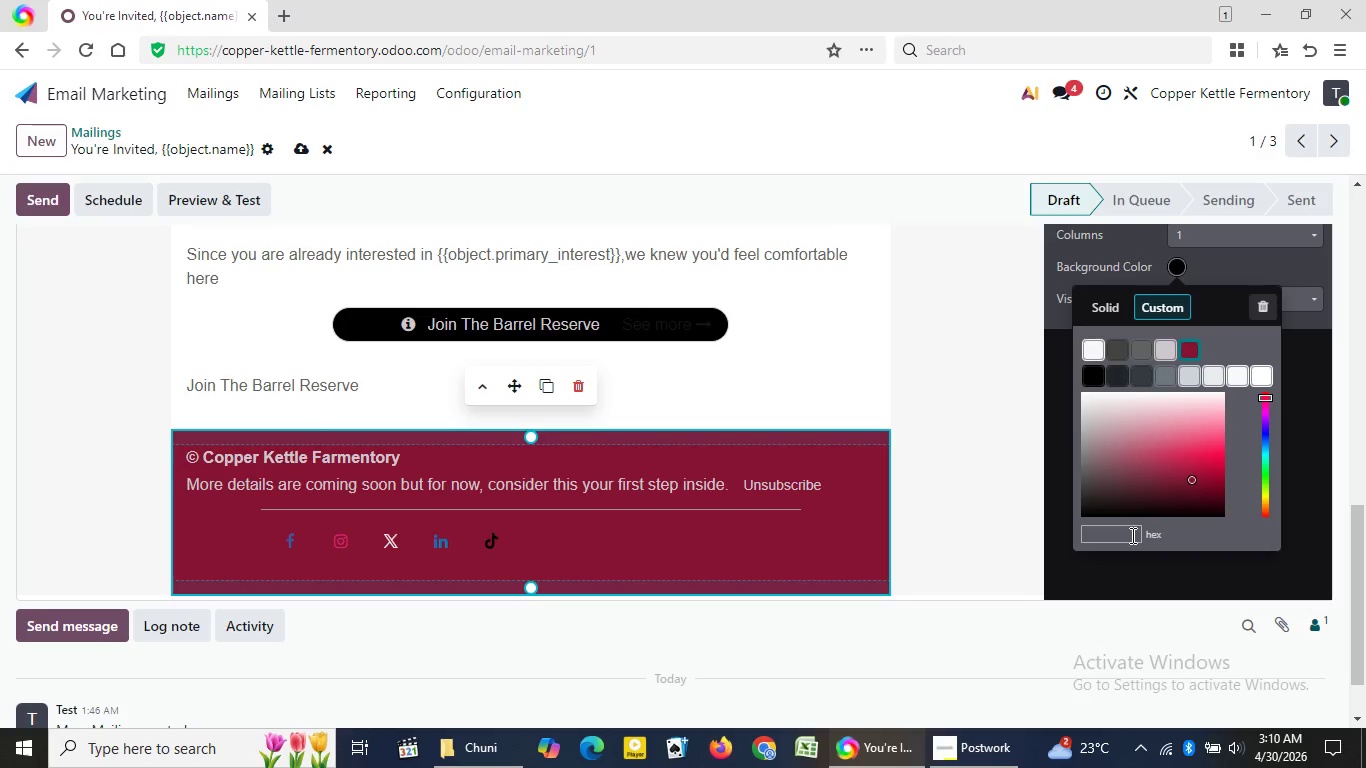 
key(Backspace)
 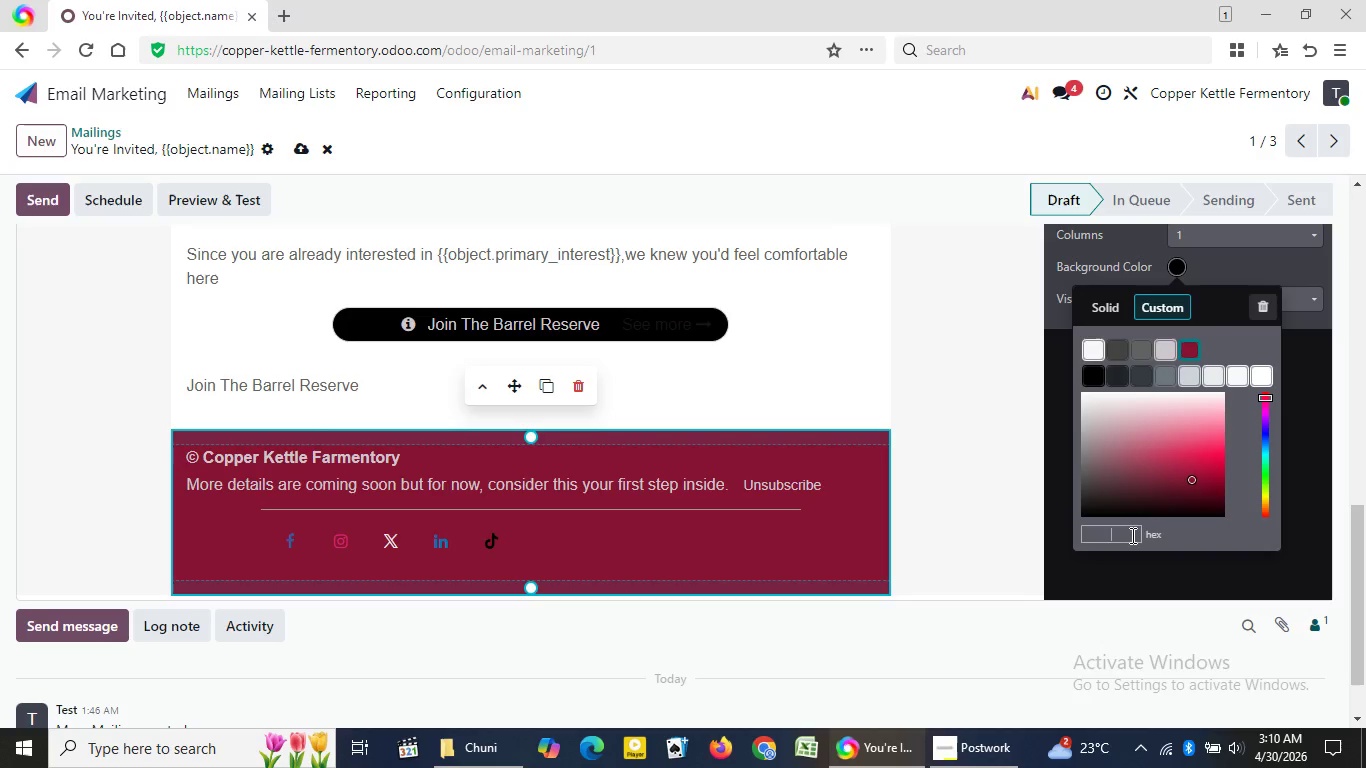 
key(Backspace)
 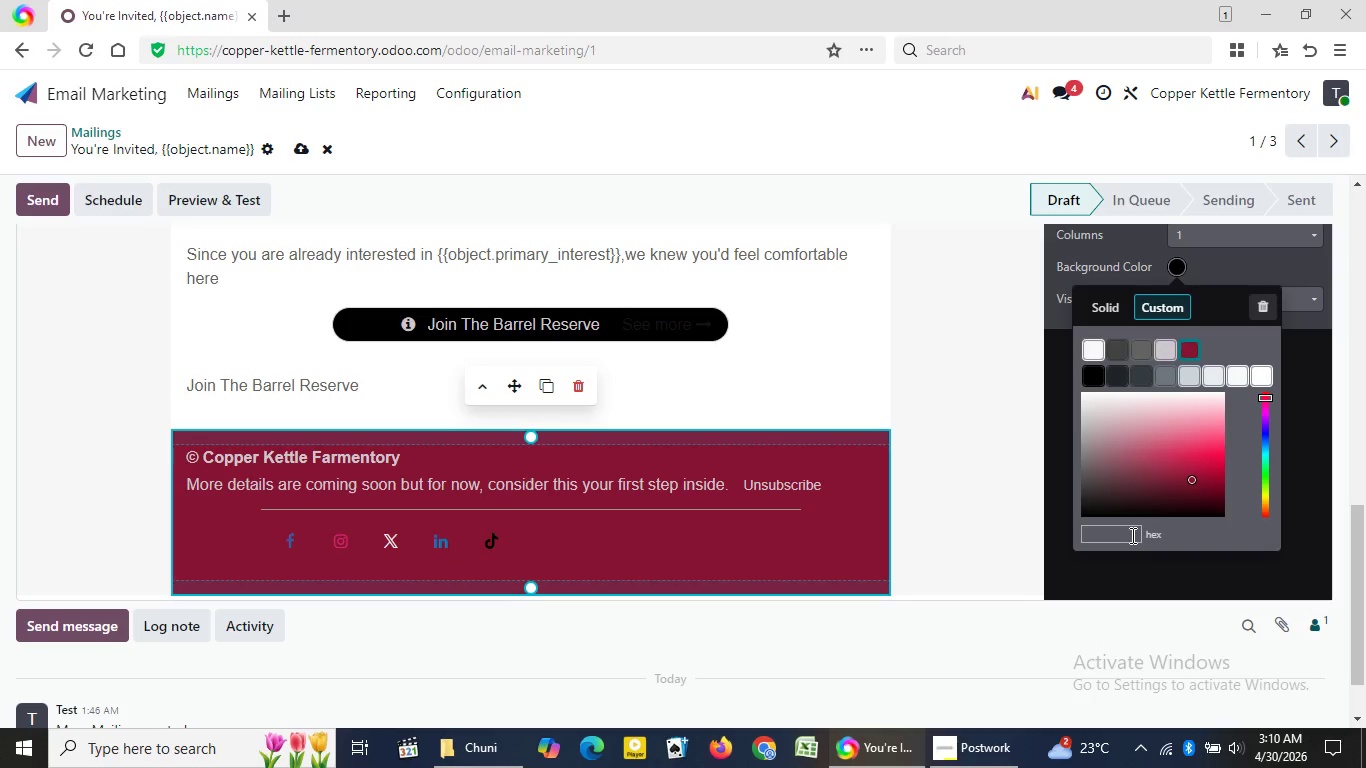 
key(Backspace)
 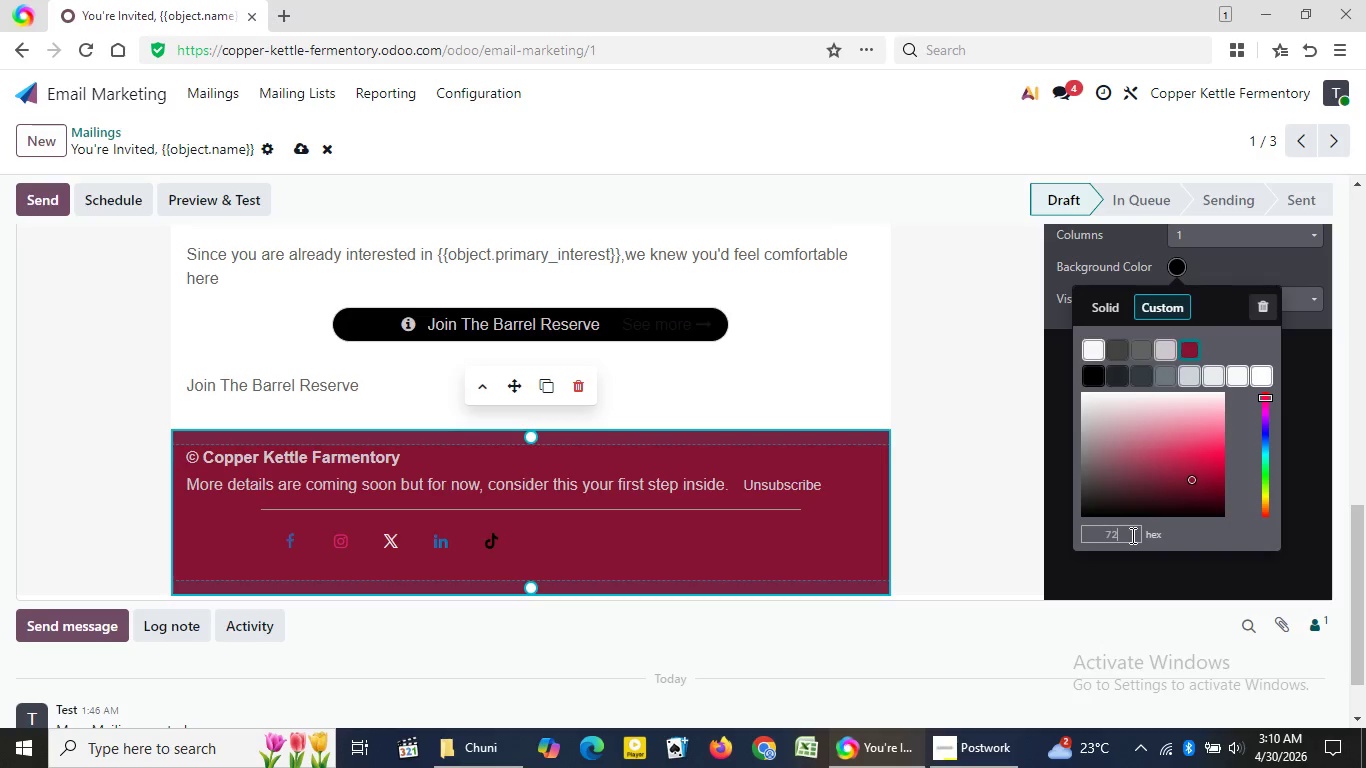 
key(Control+Z)
 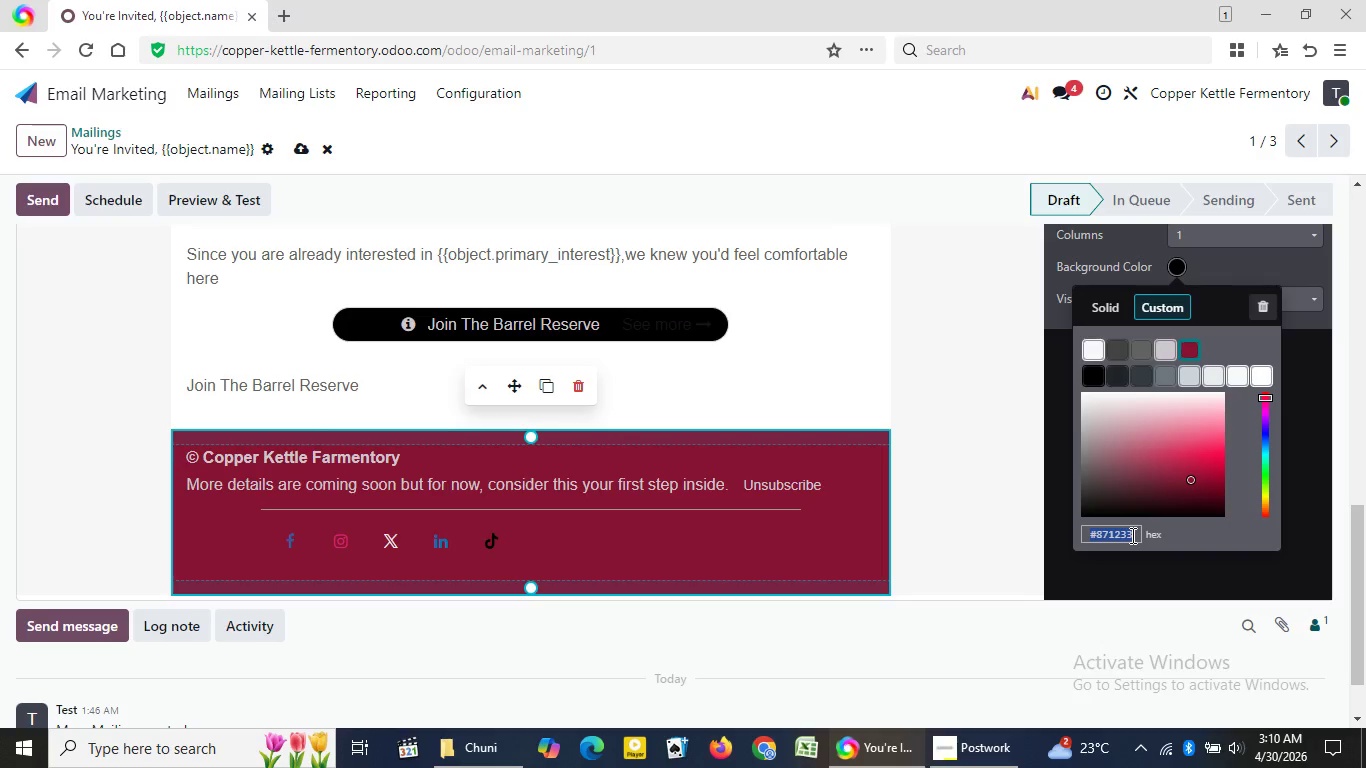 
key(Control+Z)
 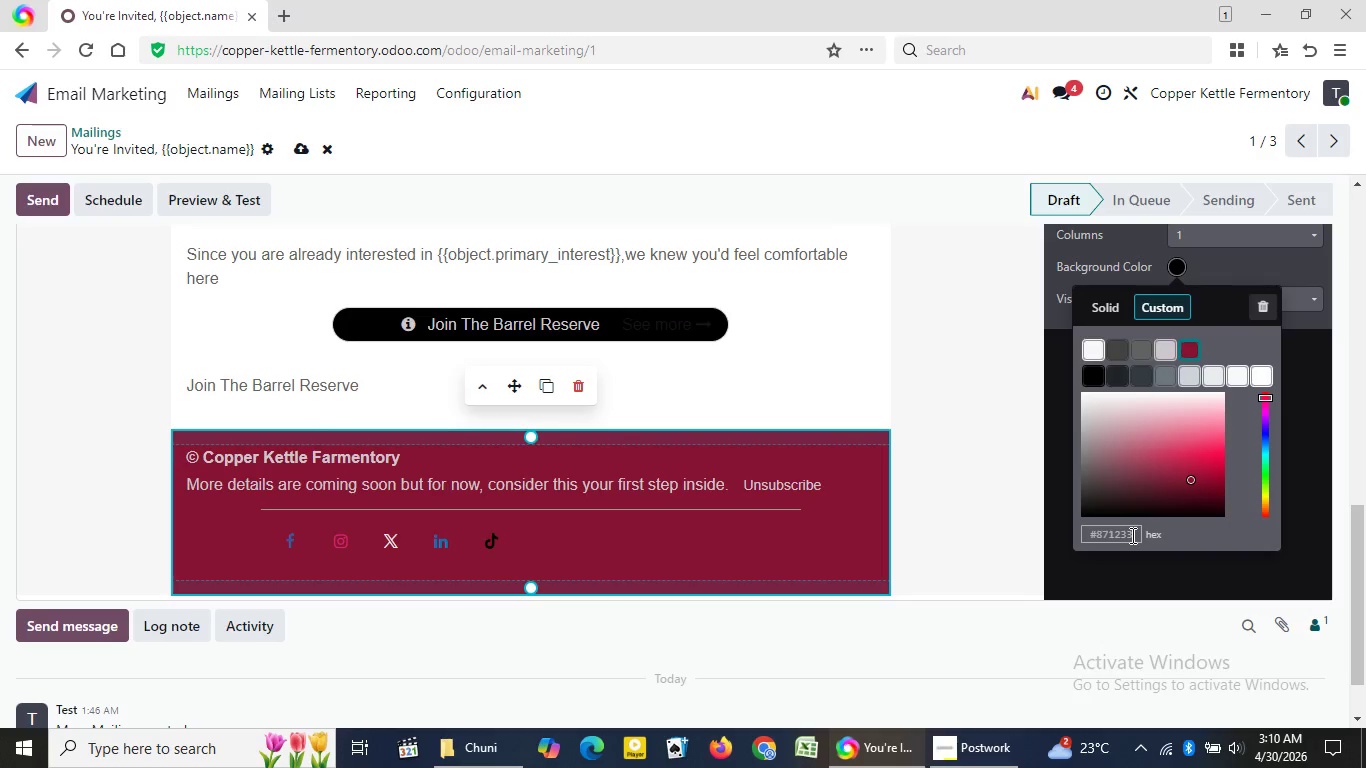 
key(ArrowRight)
 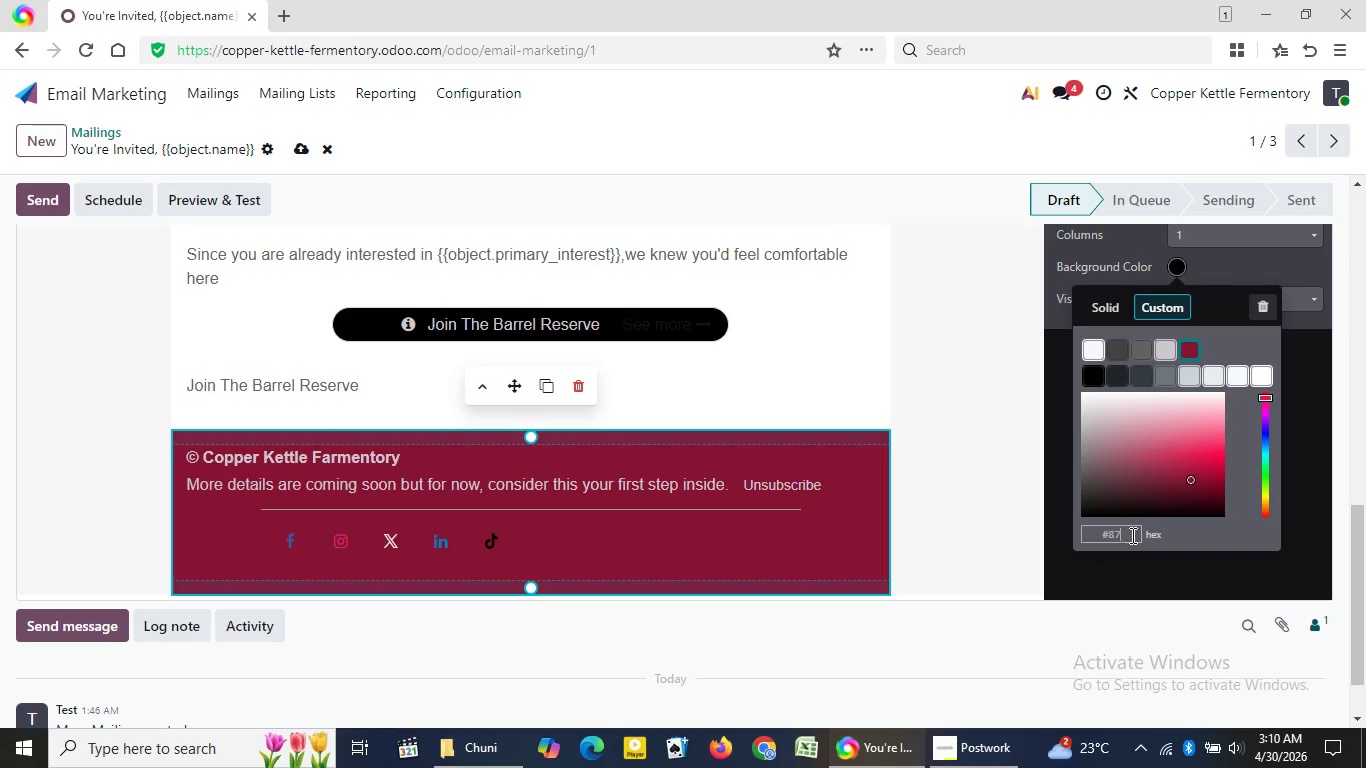 
key(Backspace)
 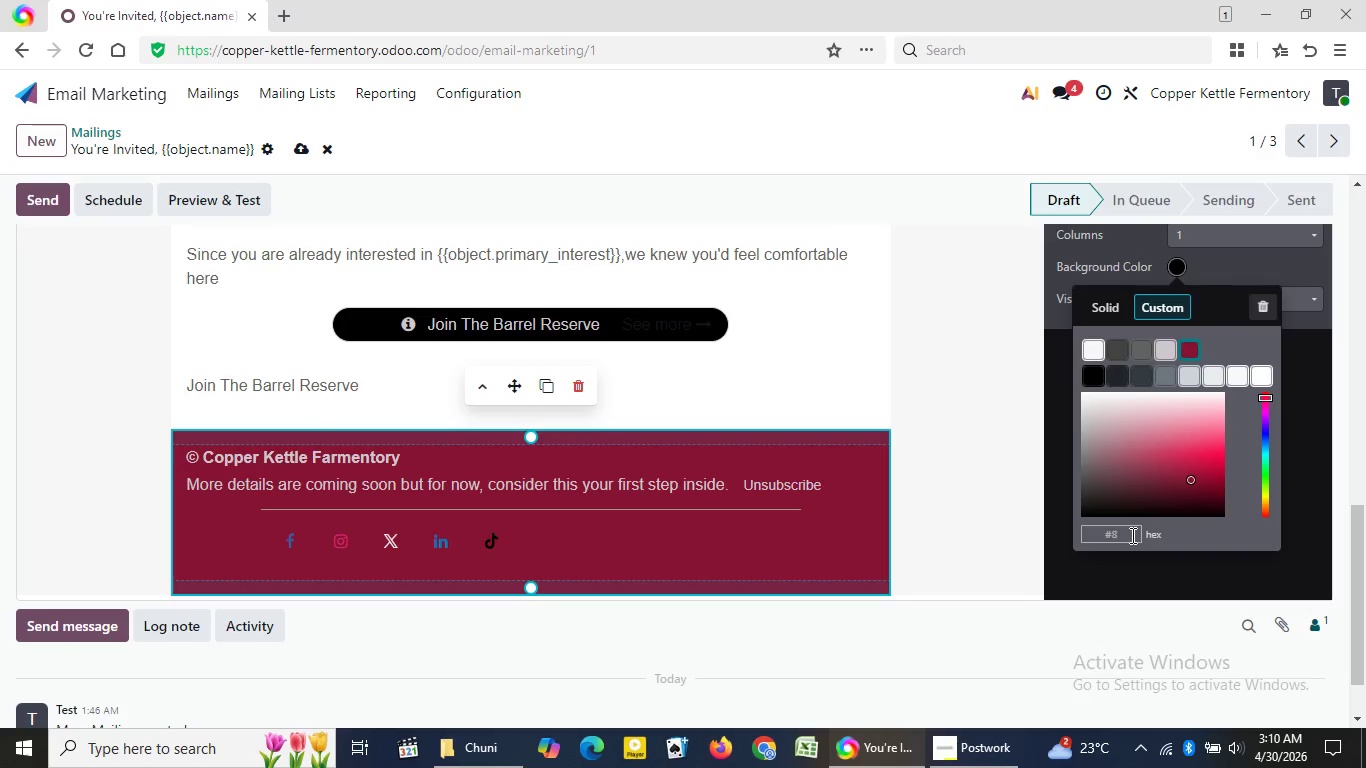 
key(Backspace)
 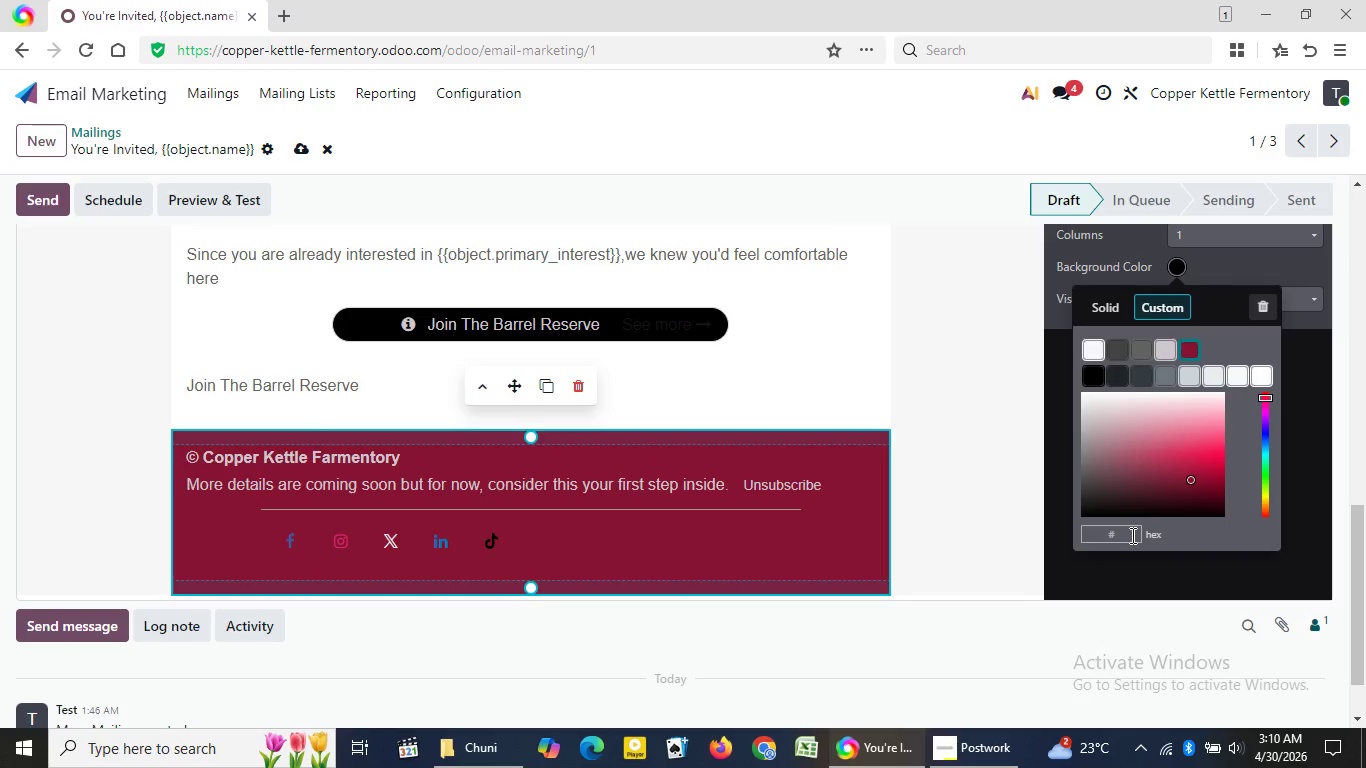 
key(Backspace)
 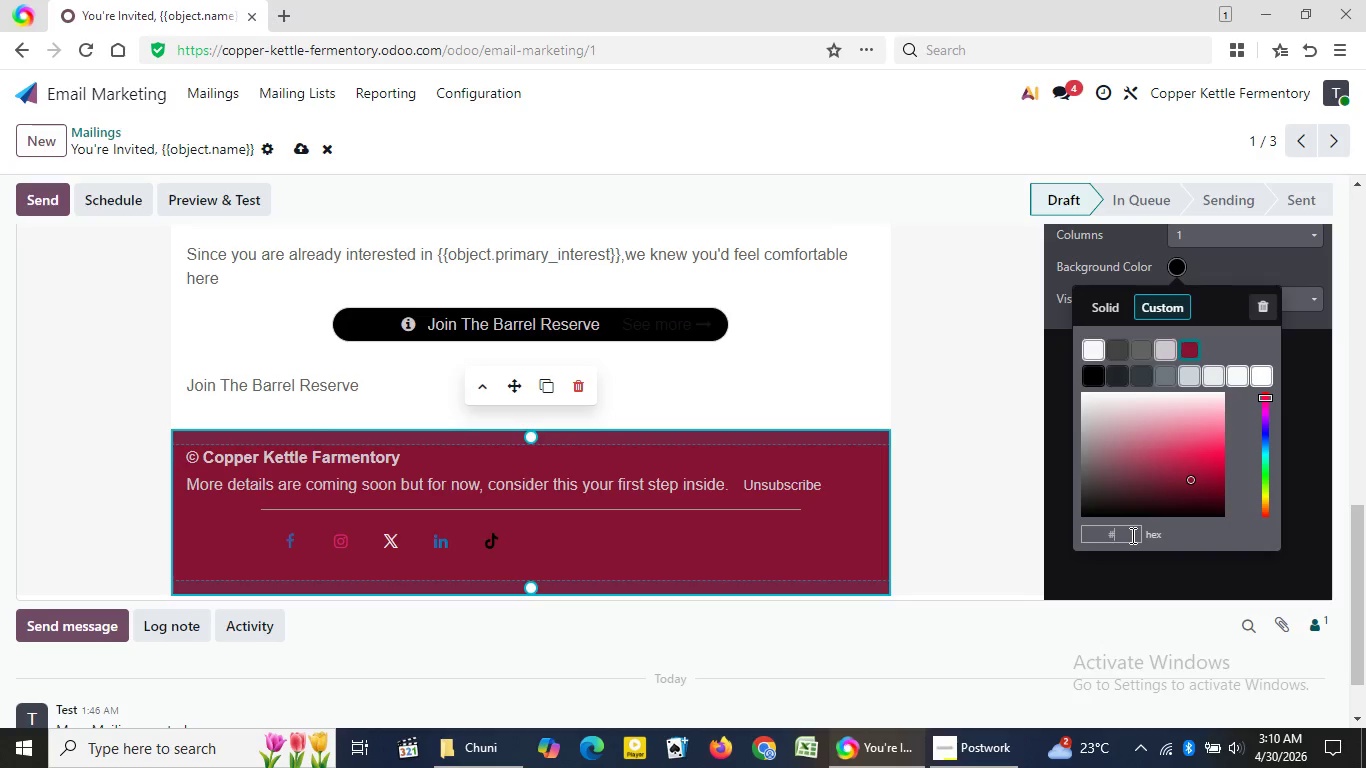 
key(Backspace)
 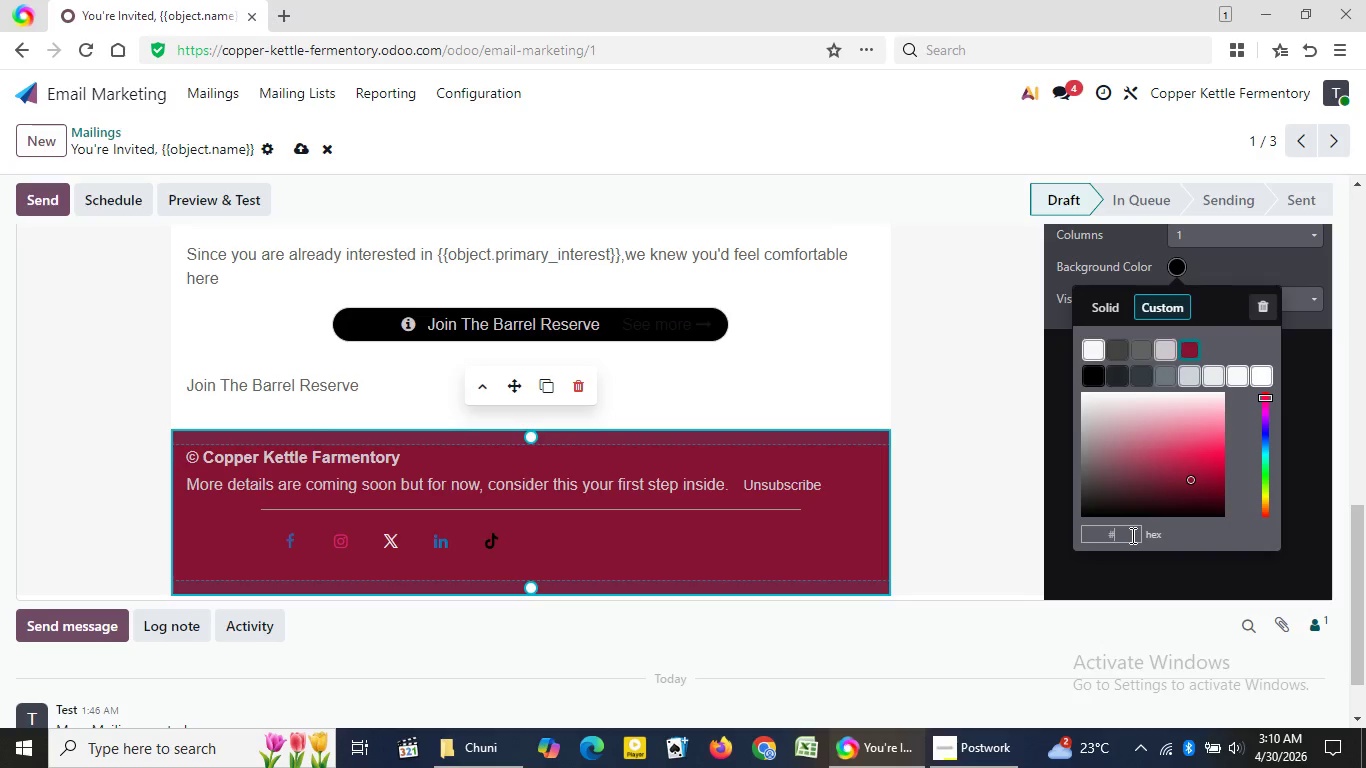 
key(Backspace)
 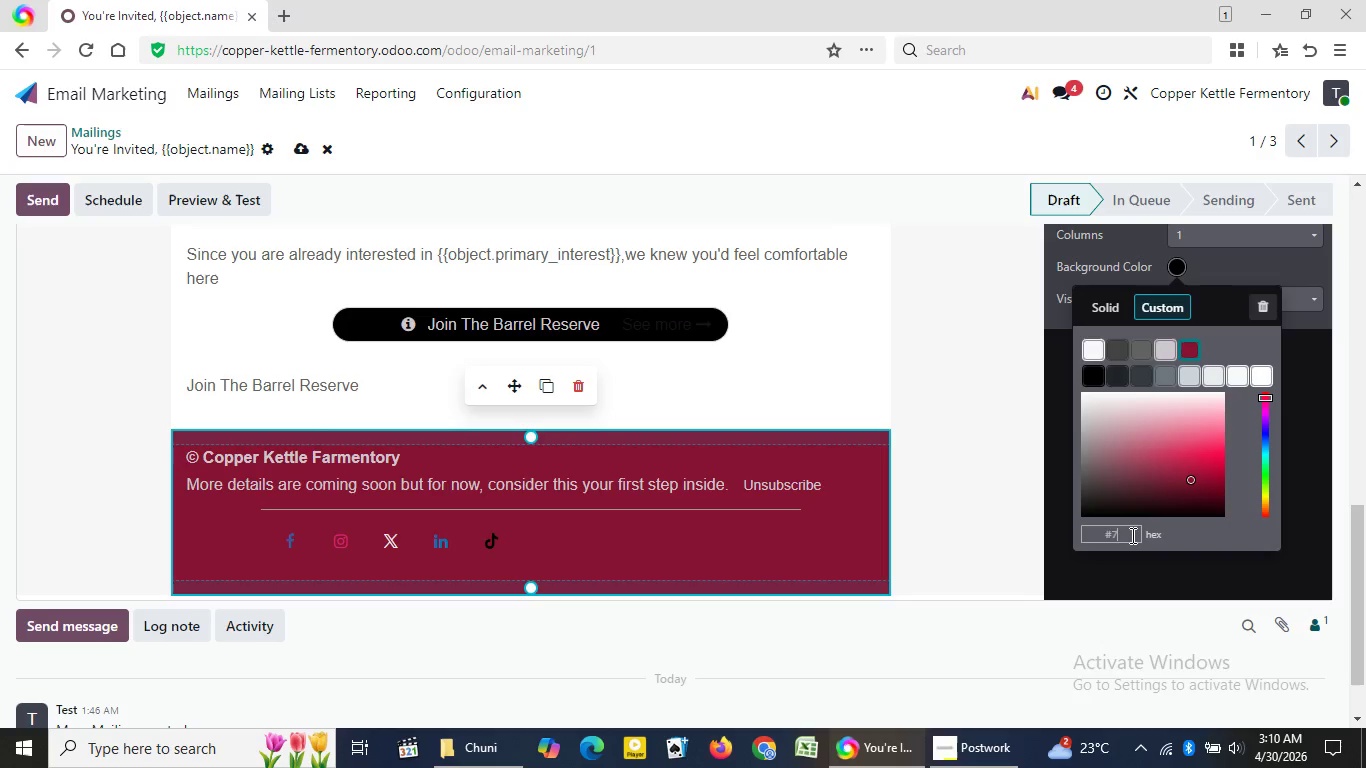 
key(Backspace)